 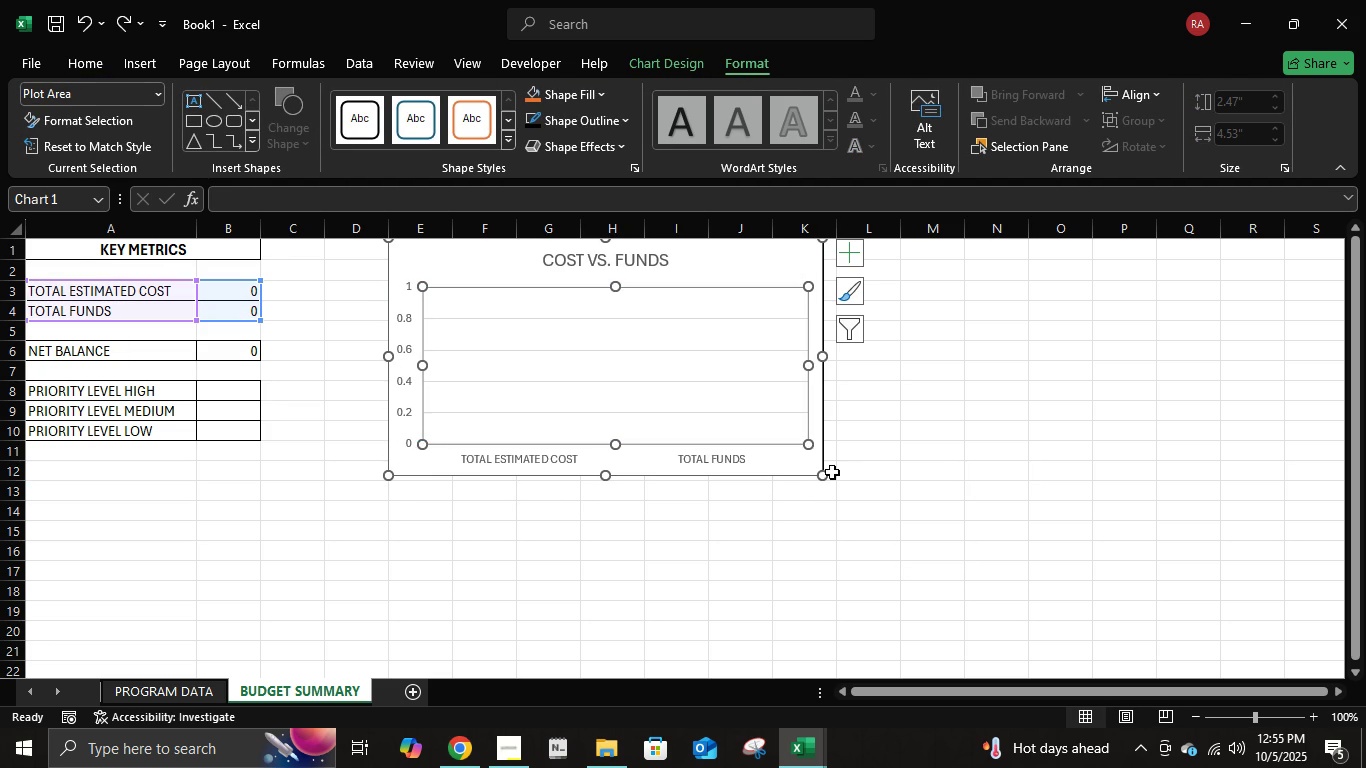 
mouse_move([698, 449])
 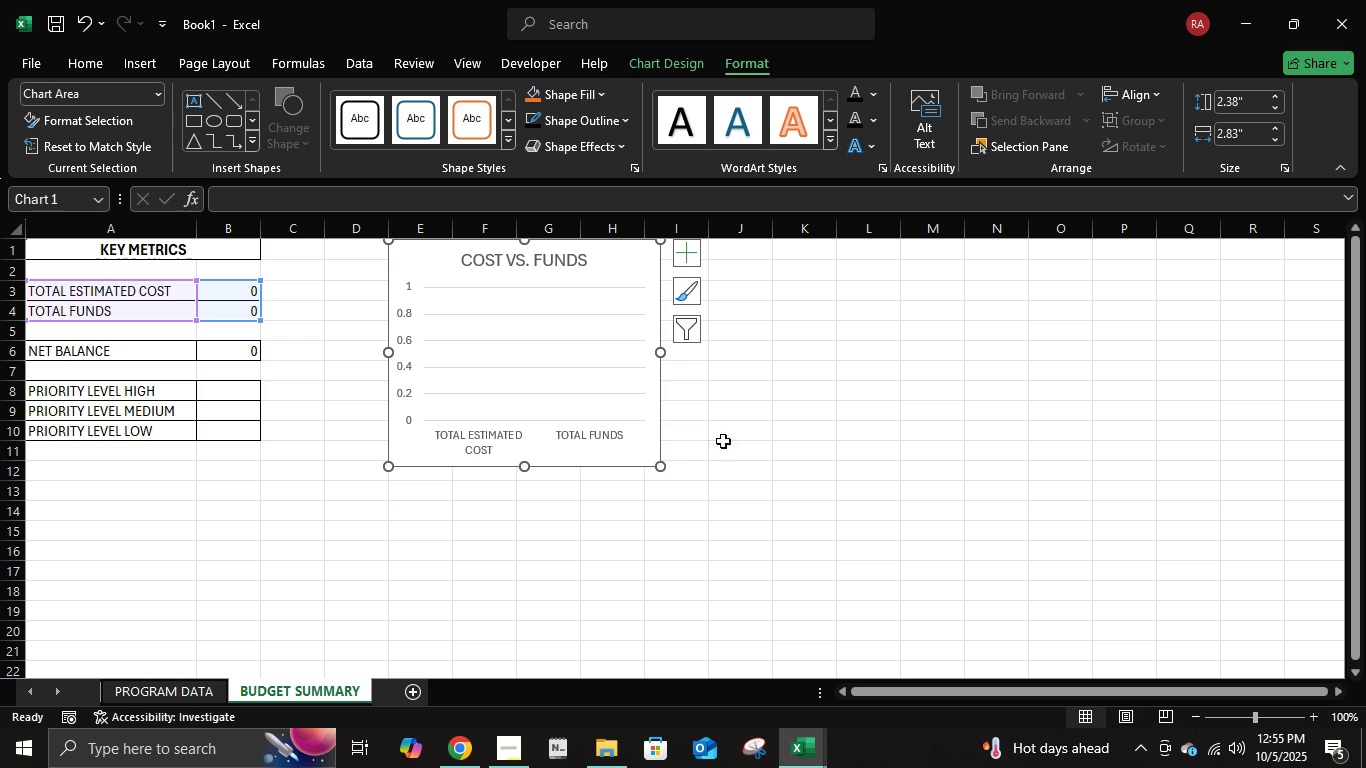 
scroll: coordinate [723, 442], scroll_direction: up, amount: 3.0
 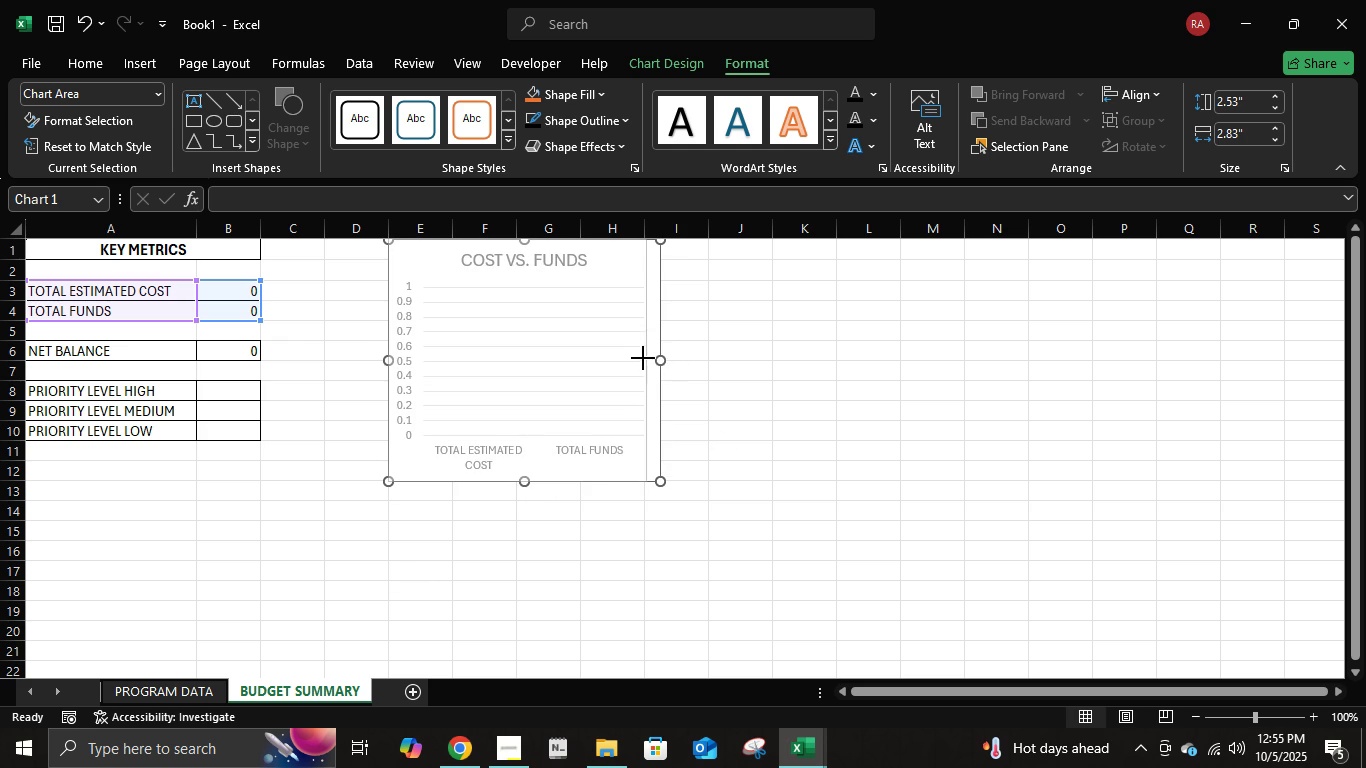 
wait(7.16)
 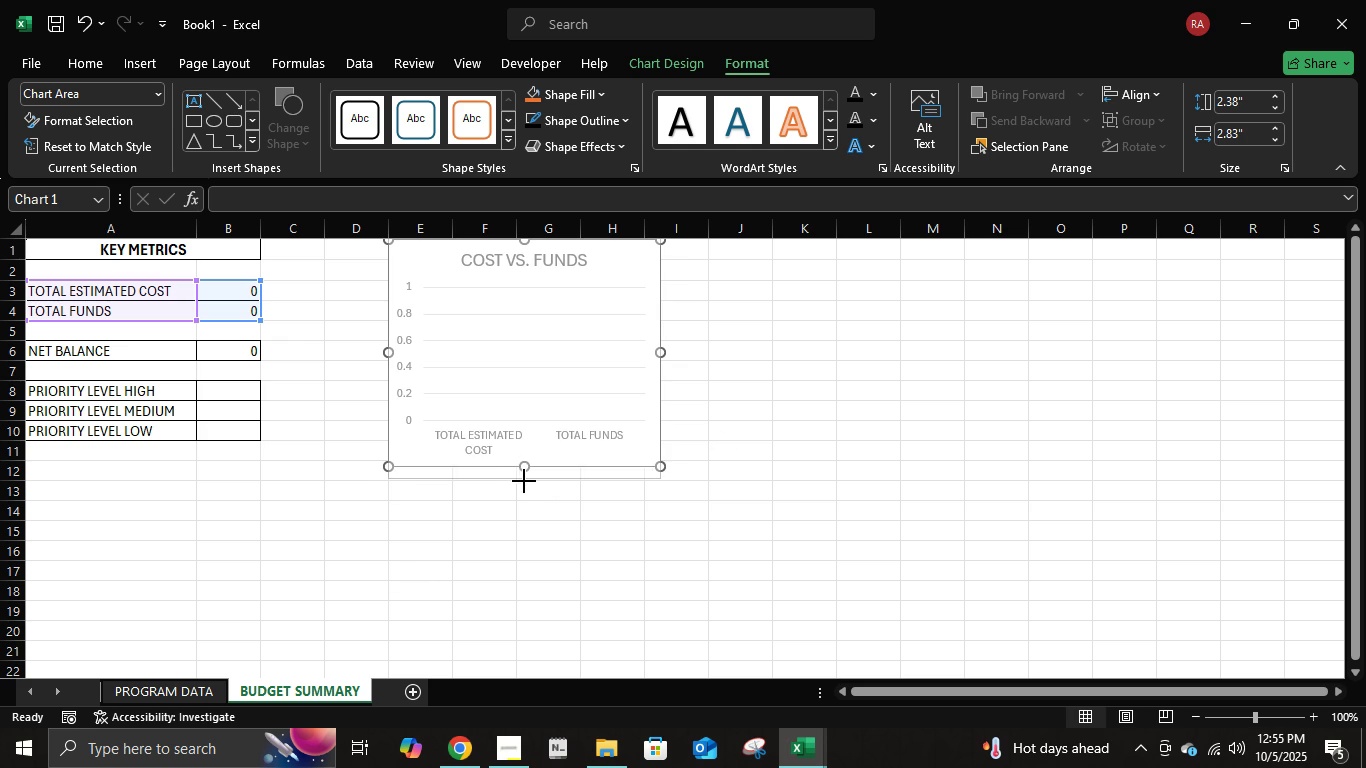 
left_click([713, 471])
 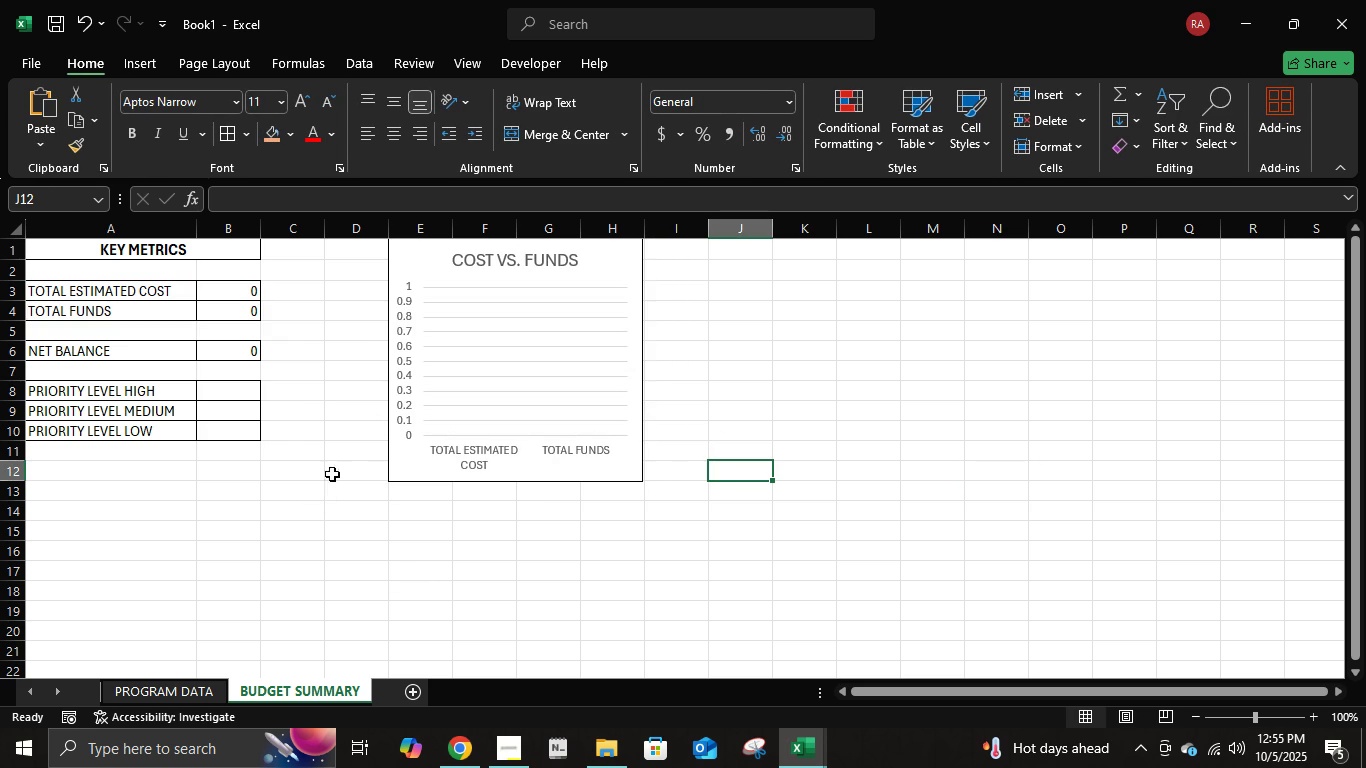 
scroll: coordinate [338, 442], scroll_direction: up, amount: 3.0
 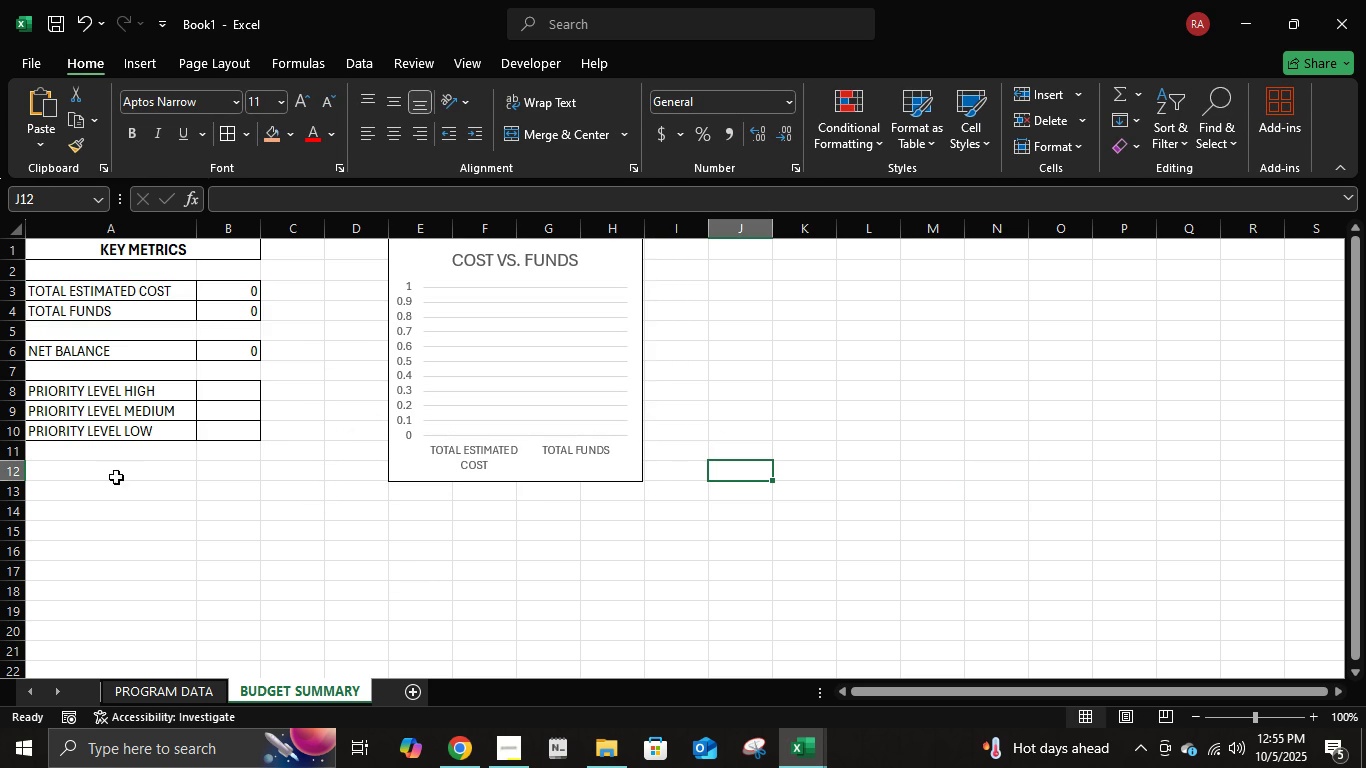 
left_click([106, 468])
 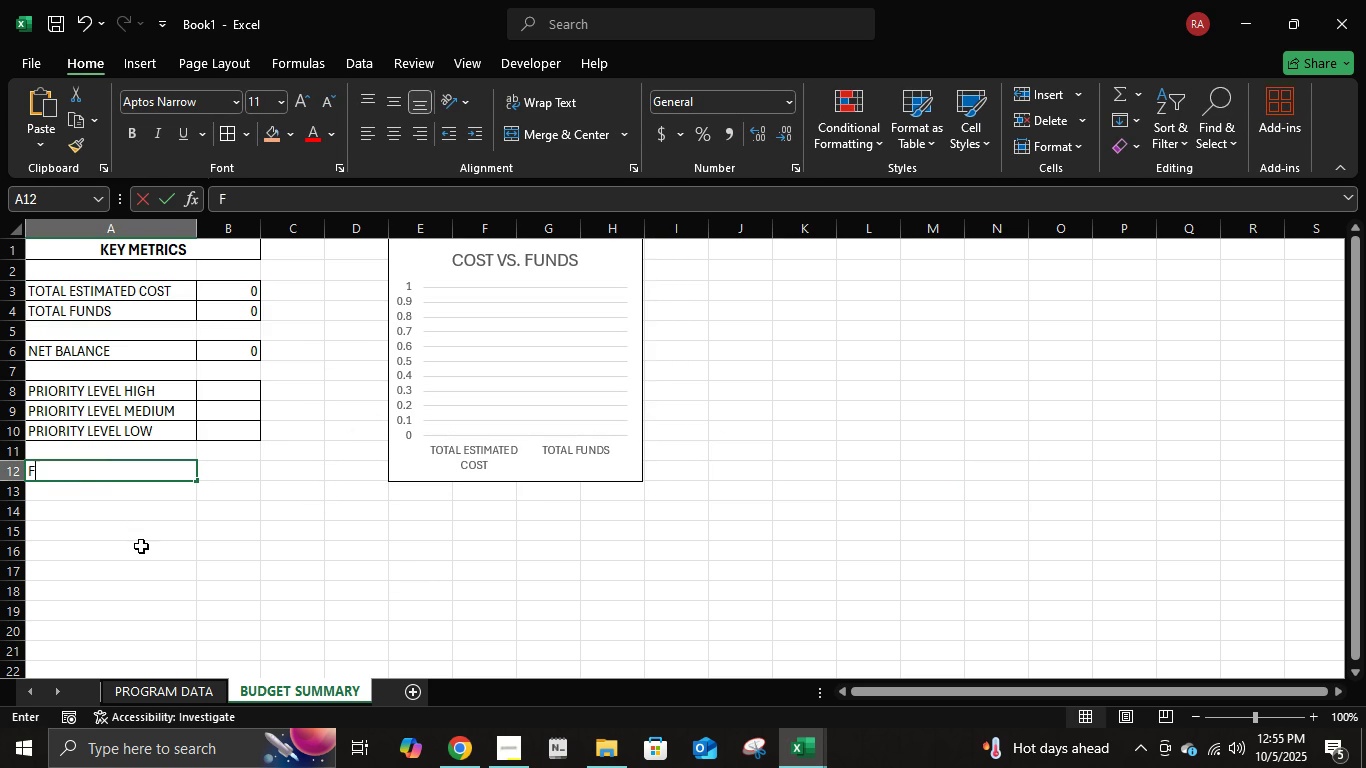 
type(fu)
key(Backspace)
key(Backspace)
type(source of funds)